 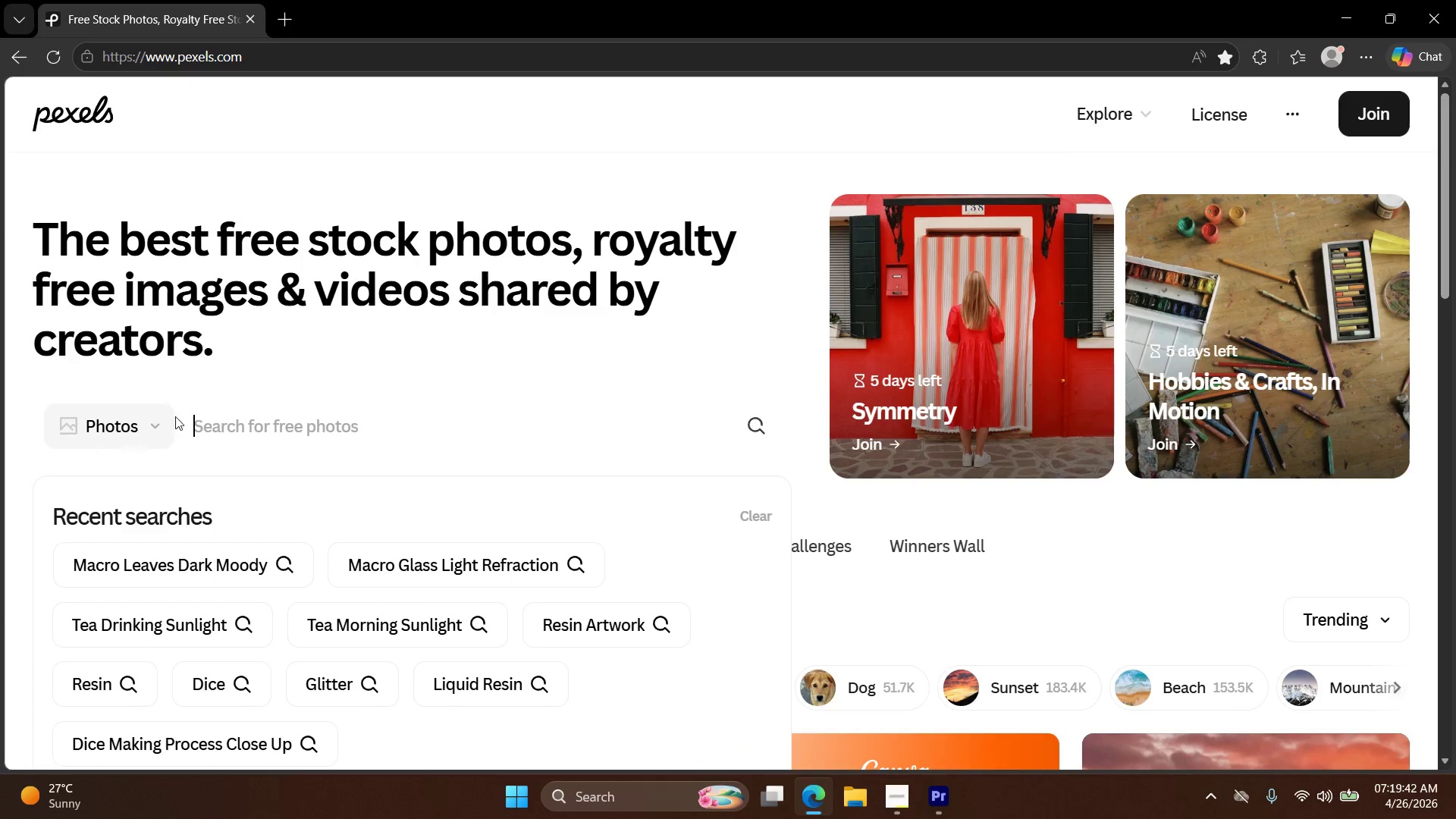 
left_click([300, 418])
 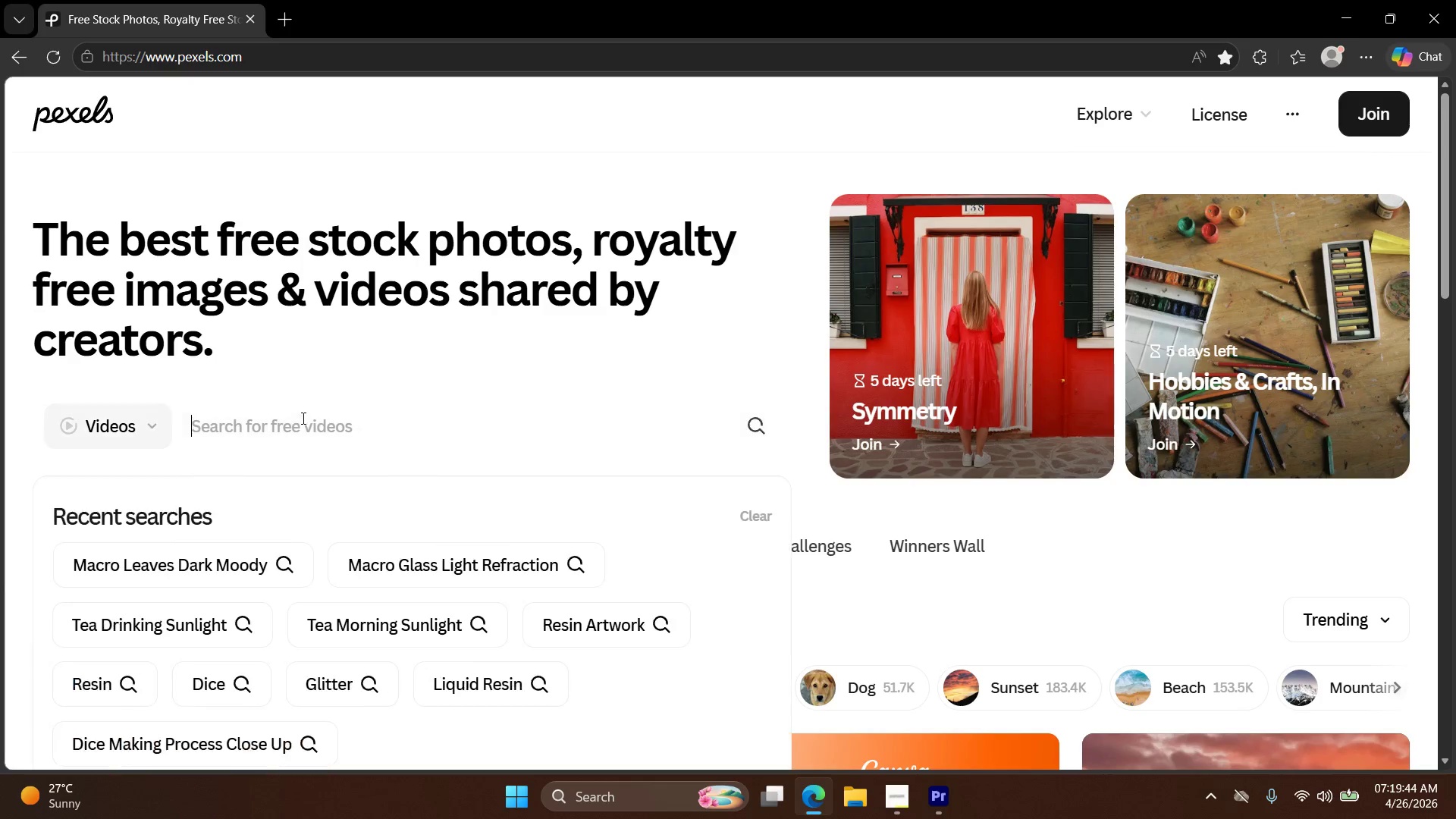 
type(terrarium moss)
 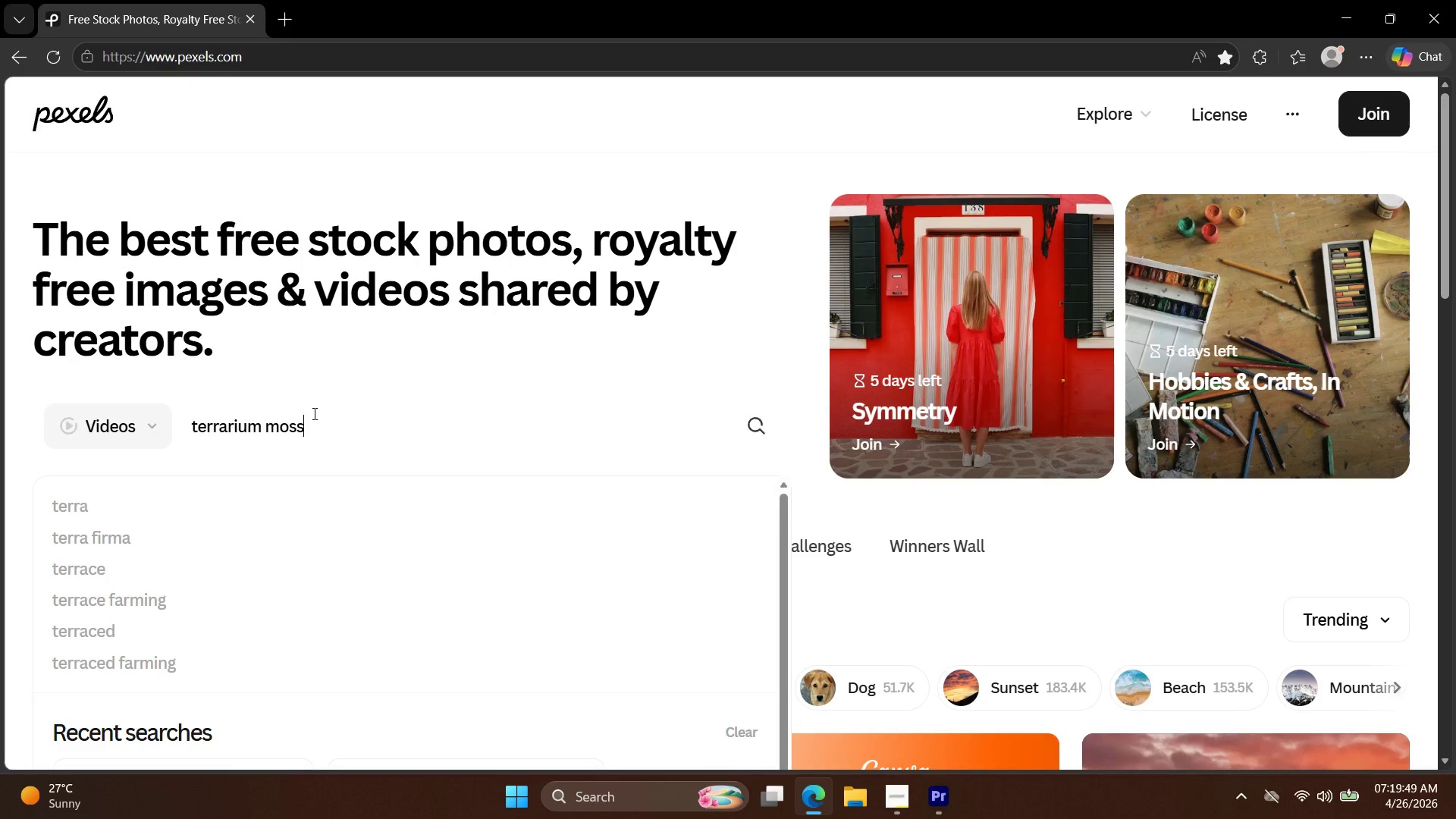 
key(Enter)
 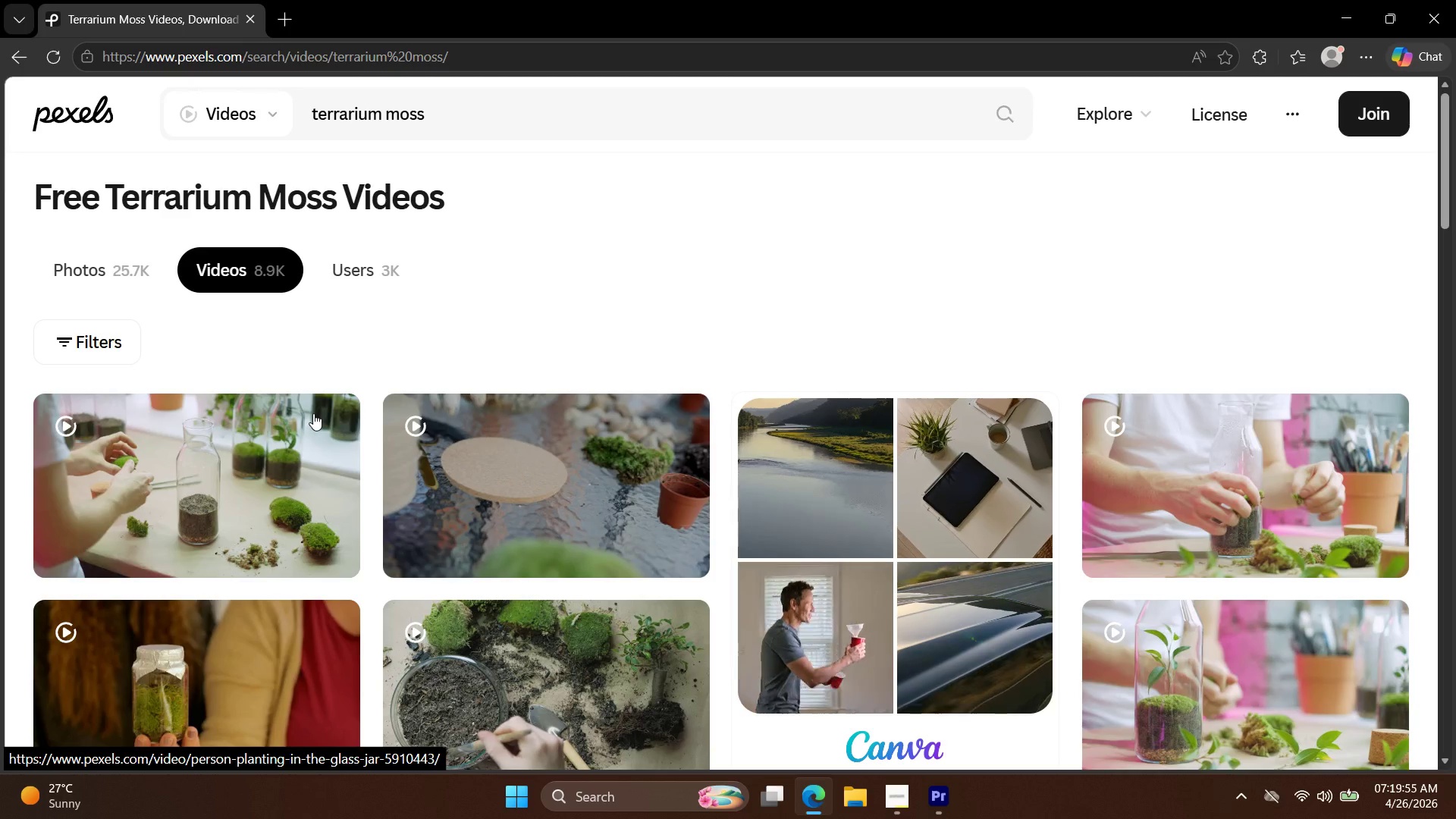 
wait(10.22)
 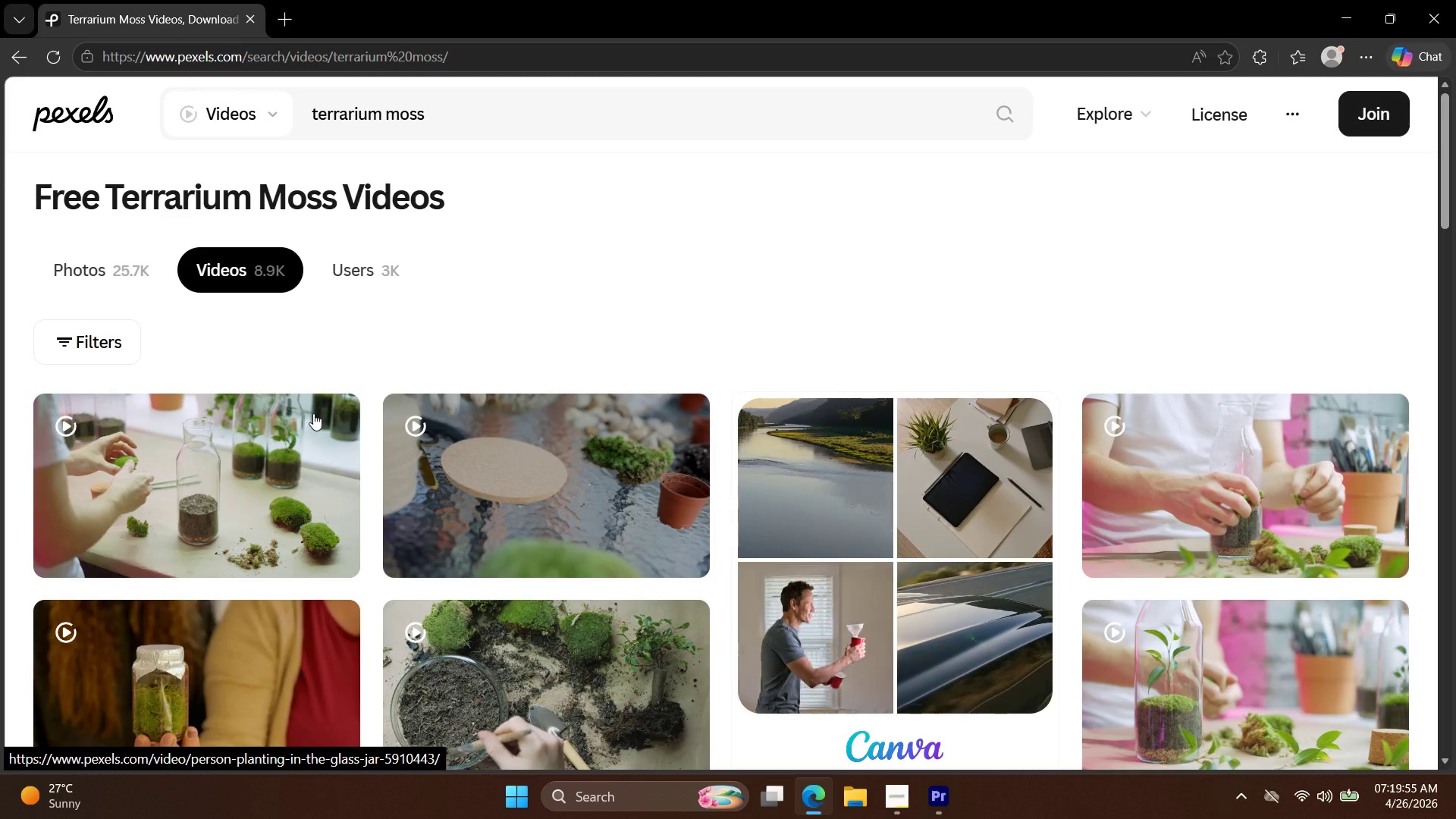 
scroll: coordinate [331, 375], scroll_direction: down, amount: 9.0
 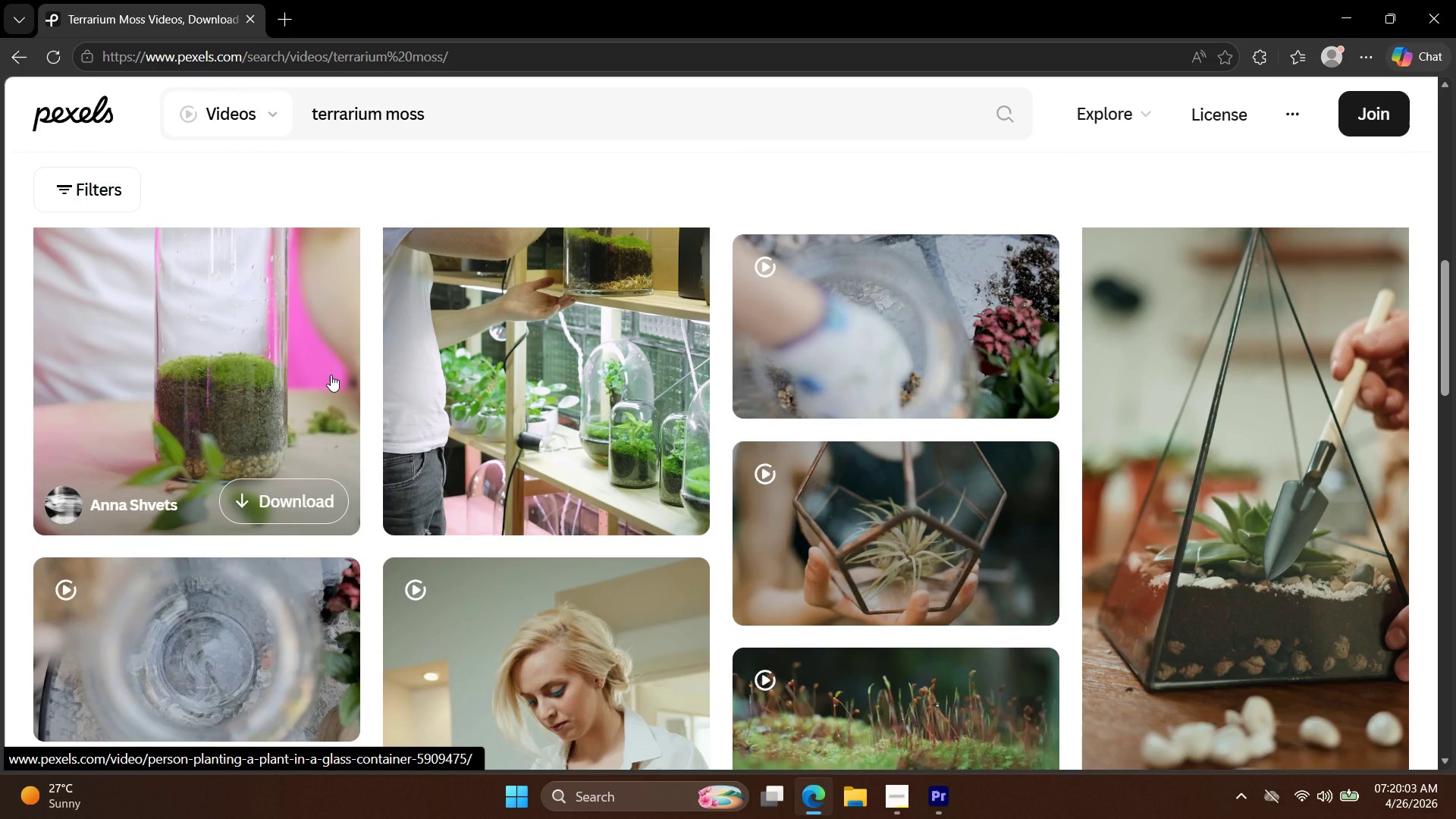 
scroll: coordinate [331, 375], scroll_direction: up, amount: 3.0
 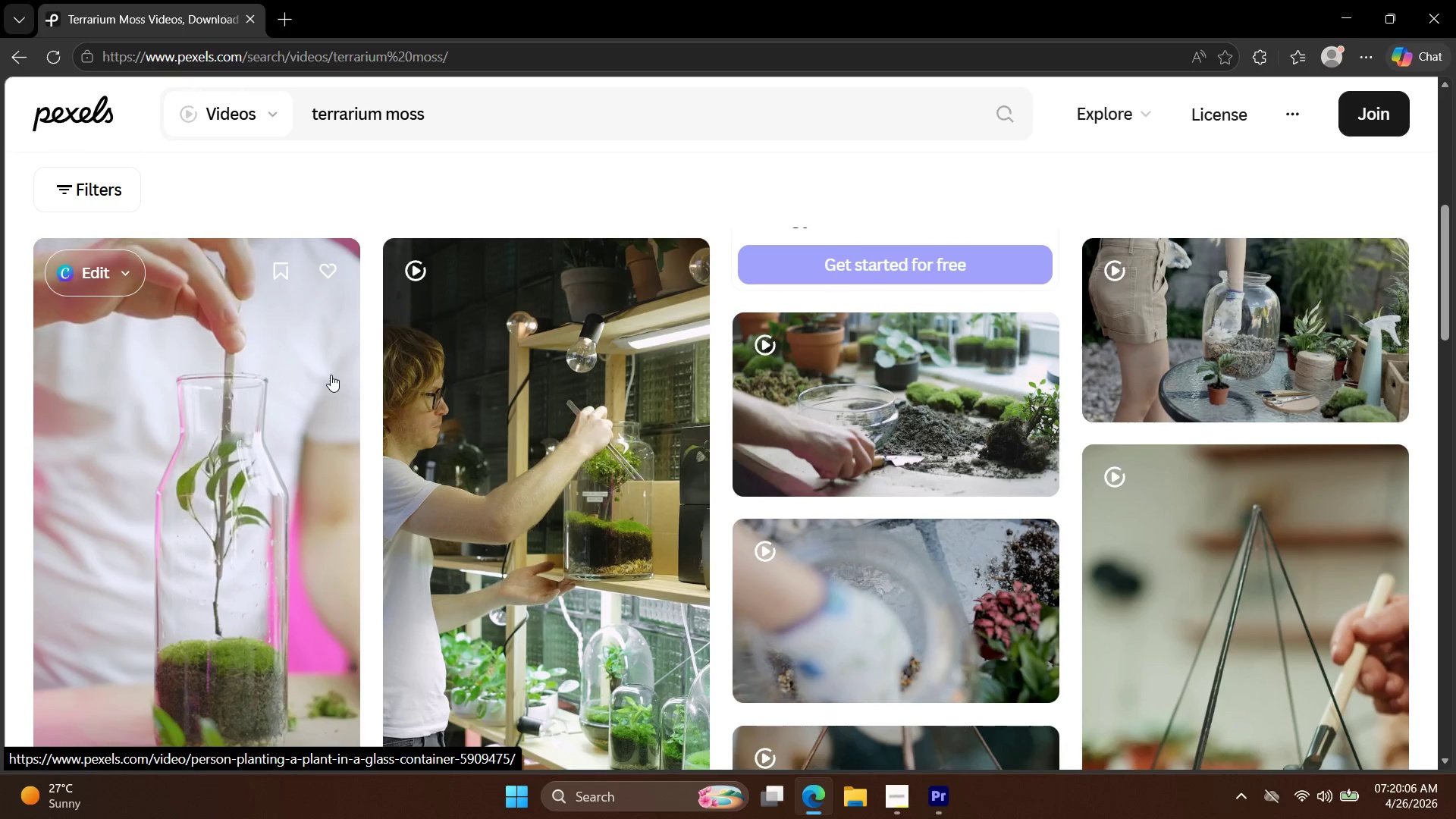 
scroll: coordinate [331, 375], scroll_direction: down, amount: 1.0
 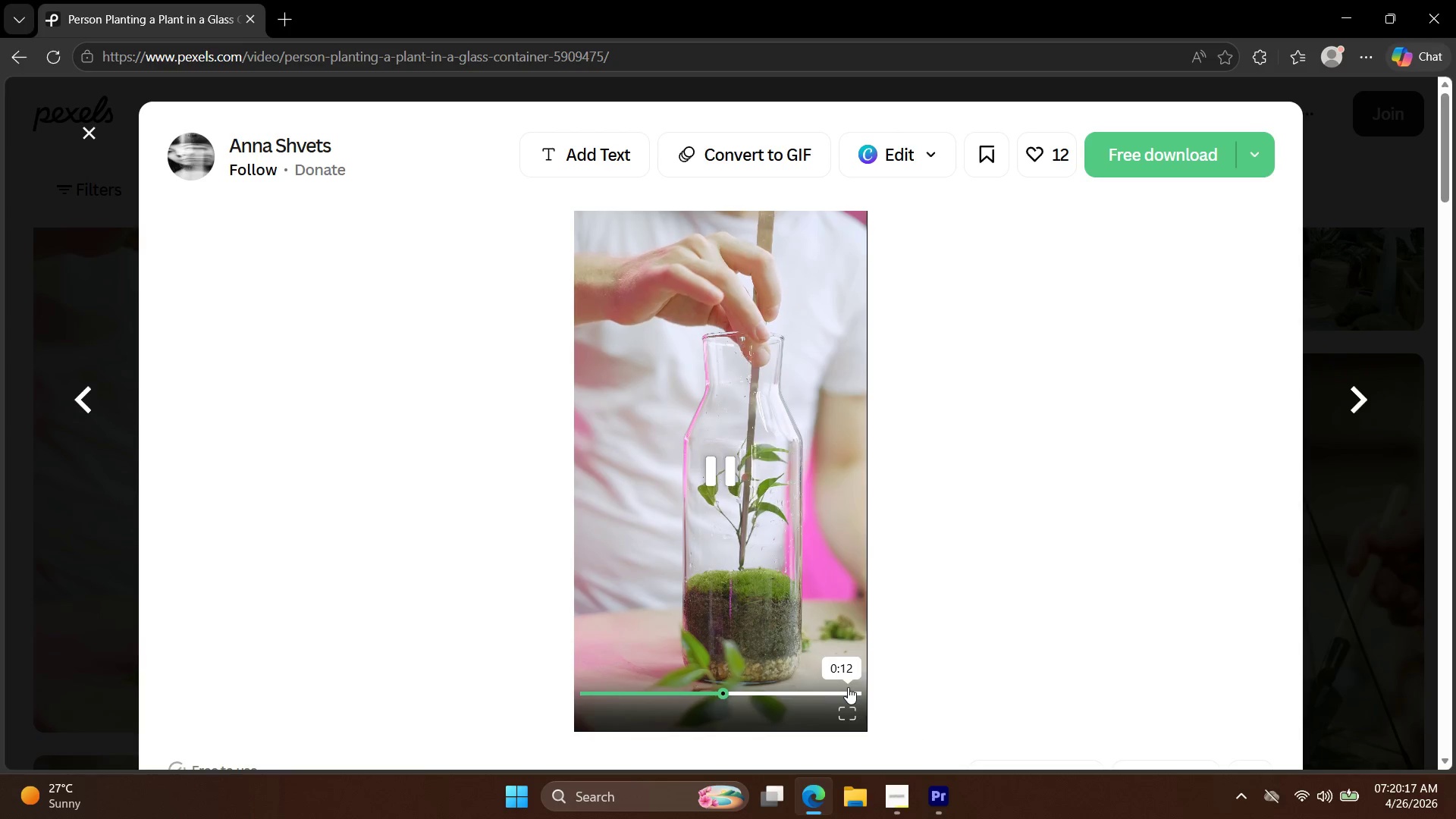 
wait(14.38)
 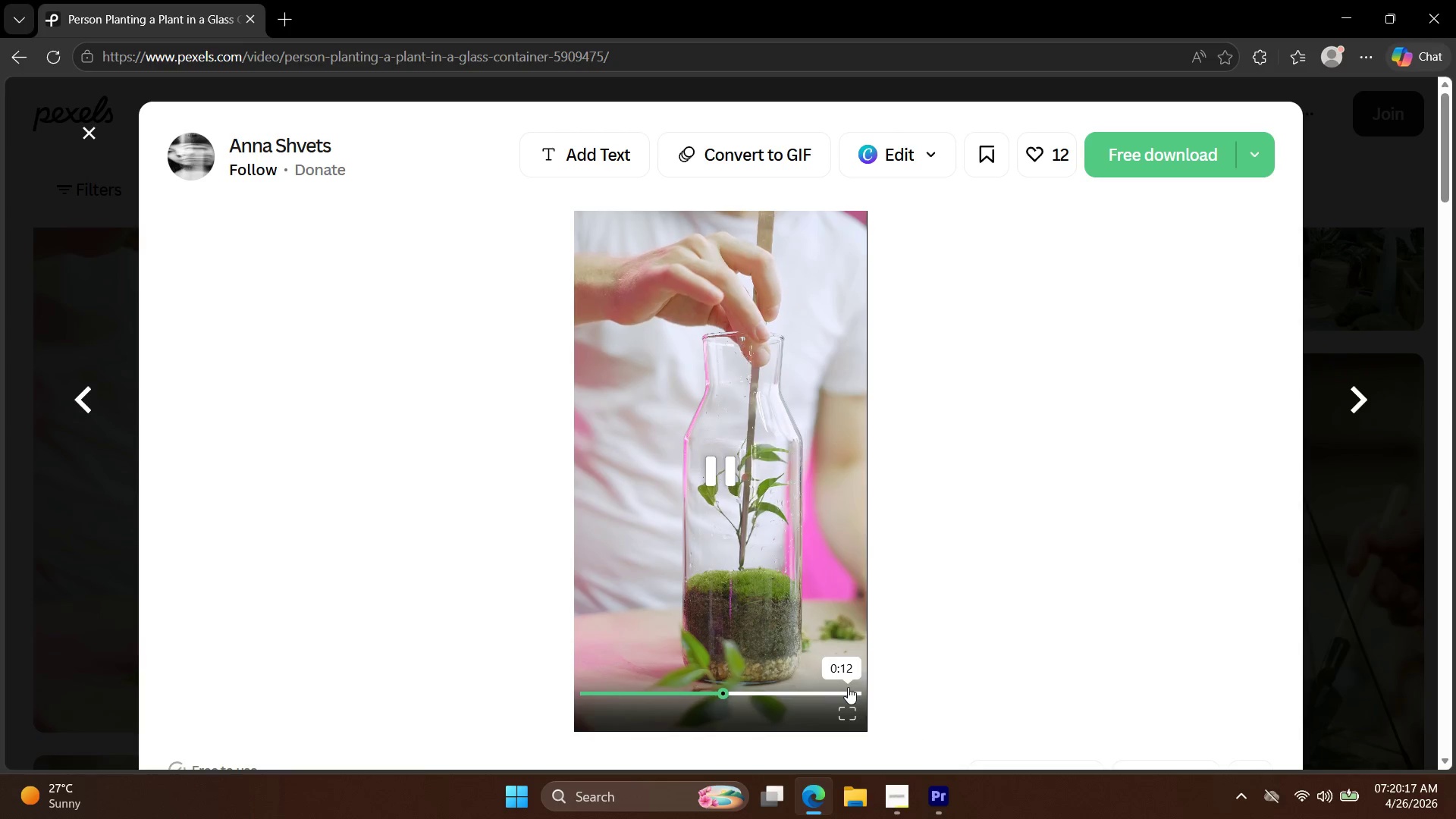 
key(Escape)
 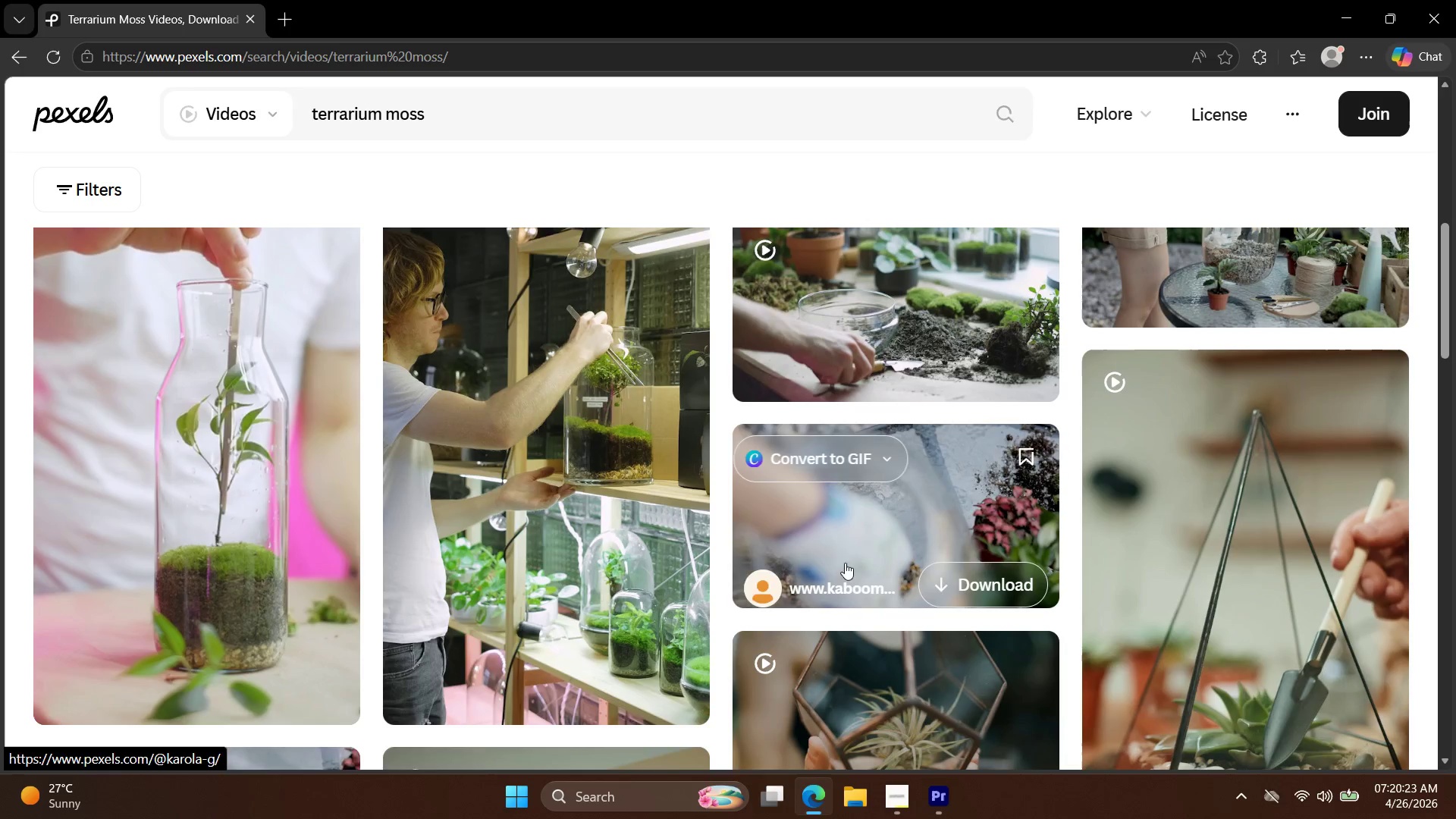 
scroll: coordinate [847, 567], scroll_direction: down, amount: 20.0
 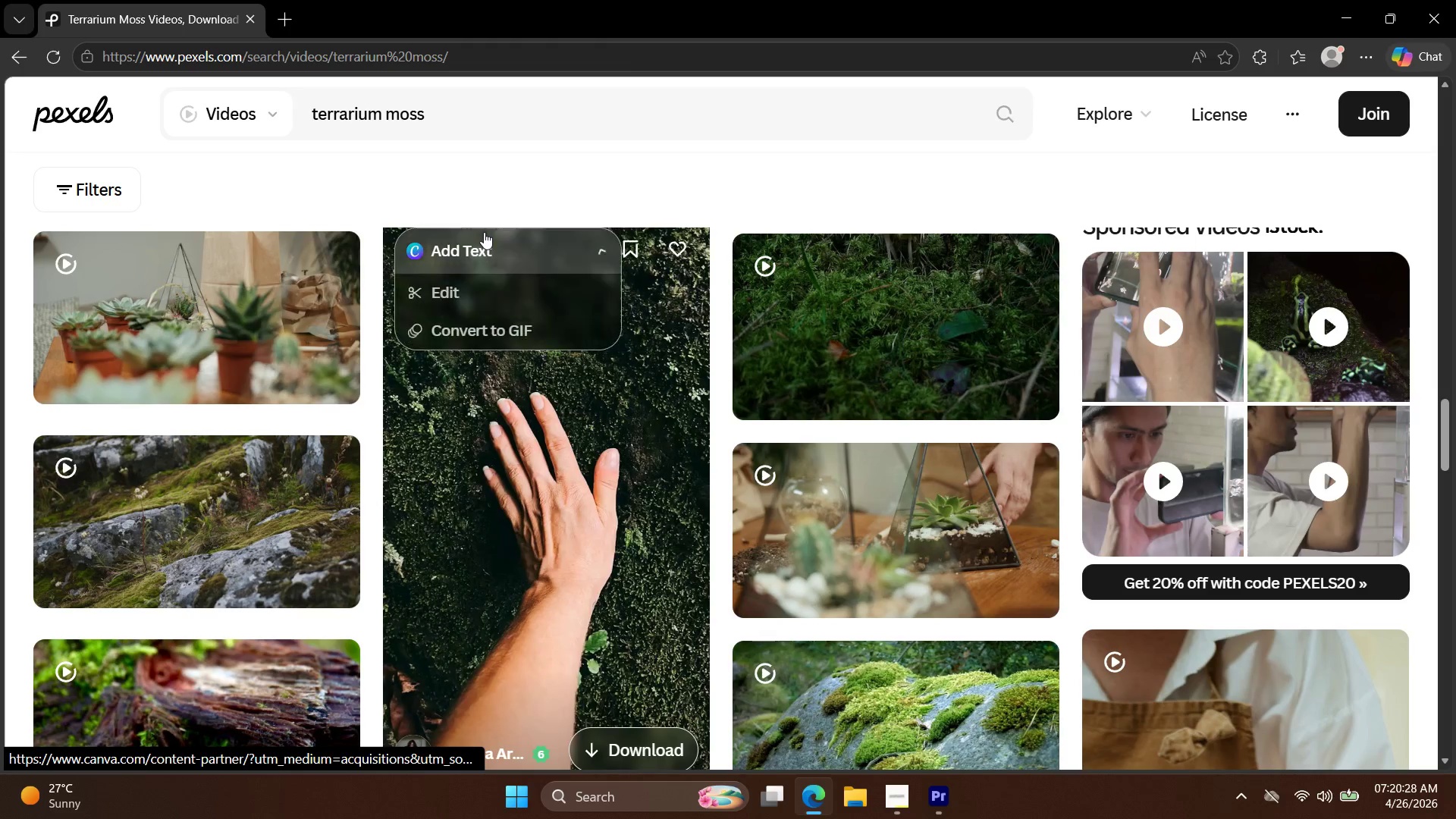 
left_click([482, 116])
 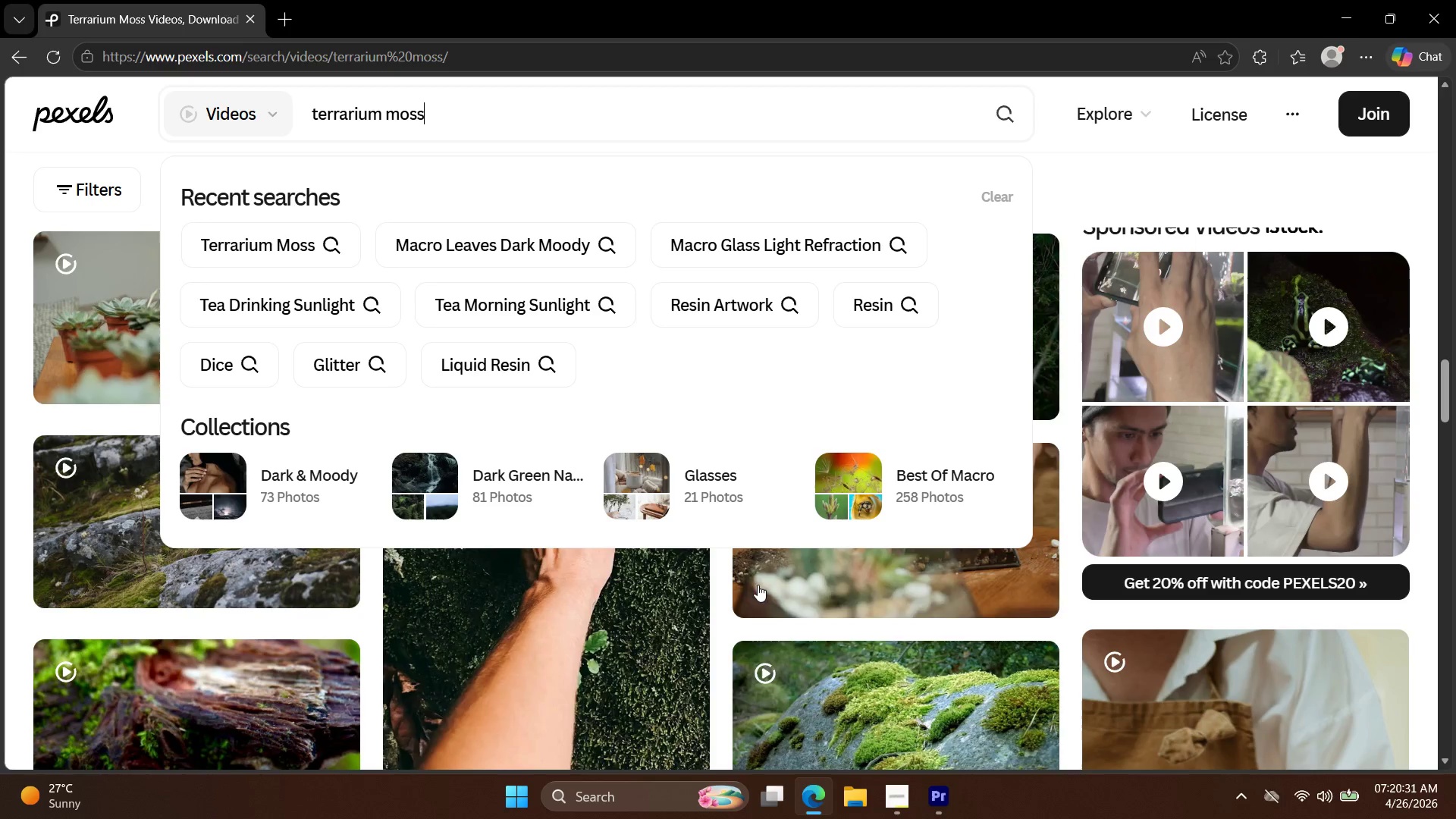 
left_click([938, 802])
 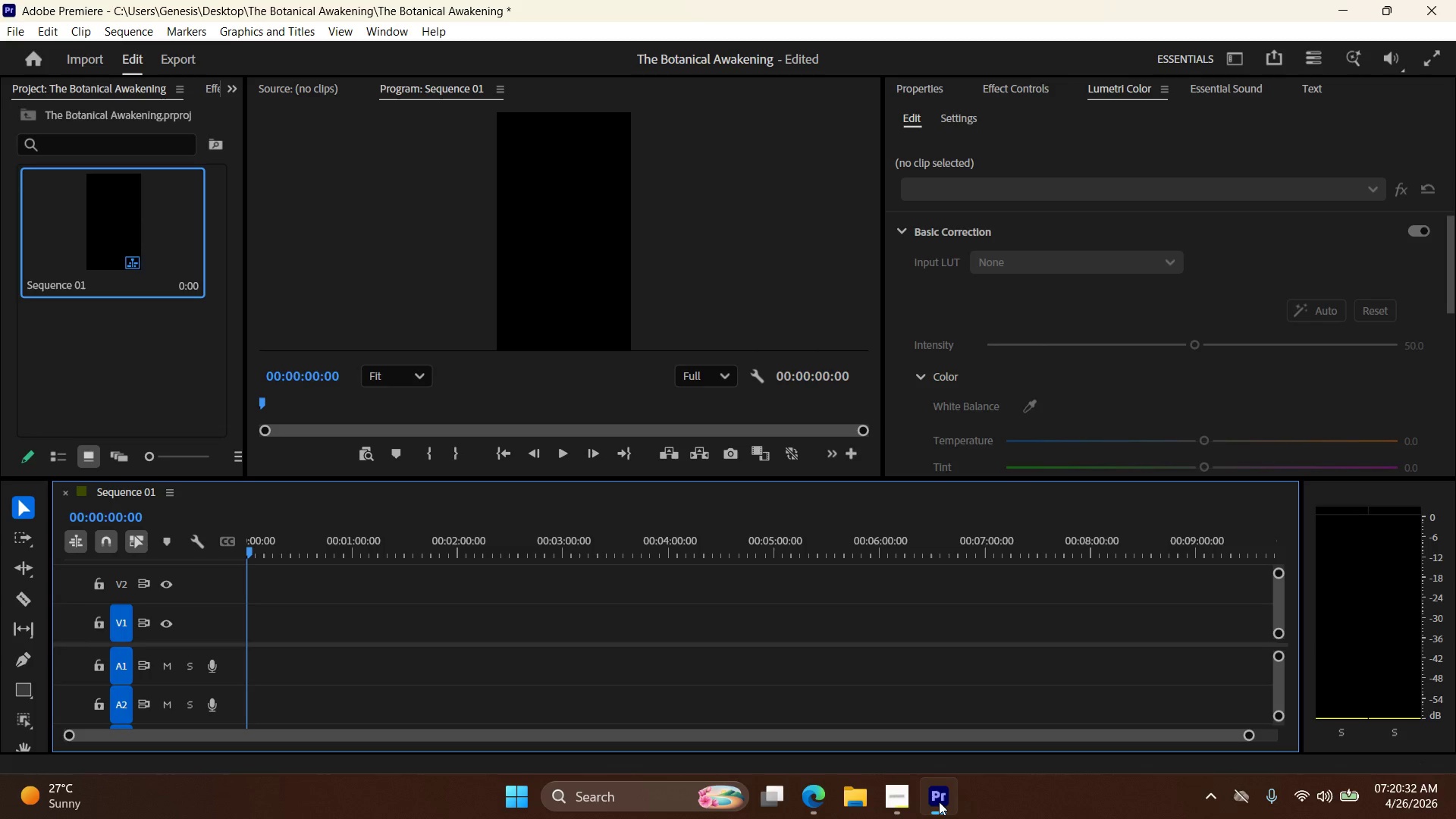 
left_click([939, 802])
 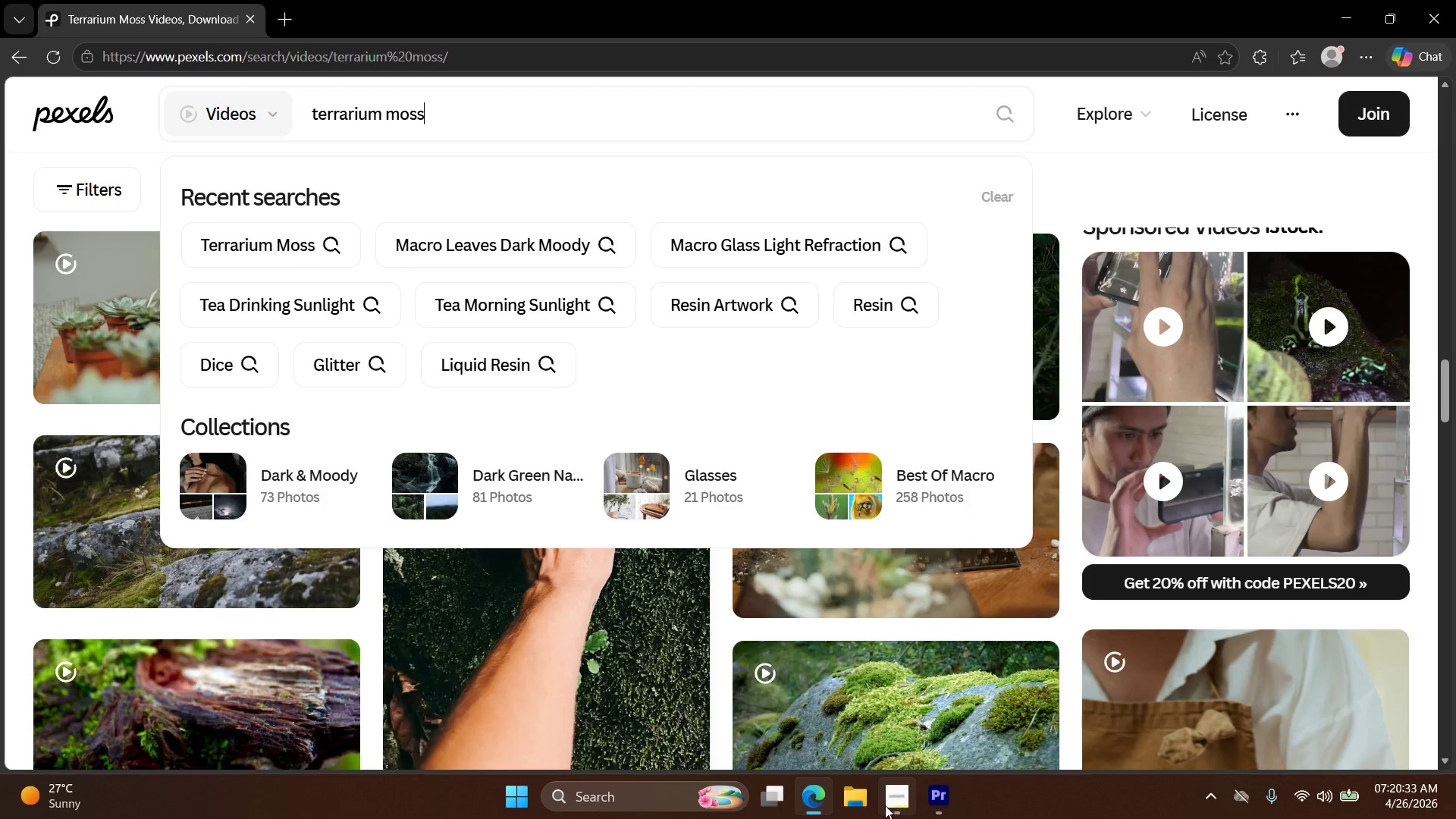 
left_click([896, 803])